 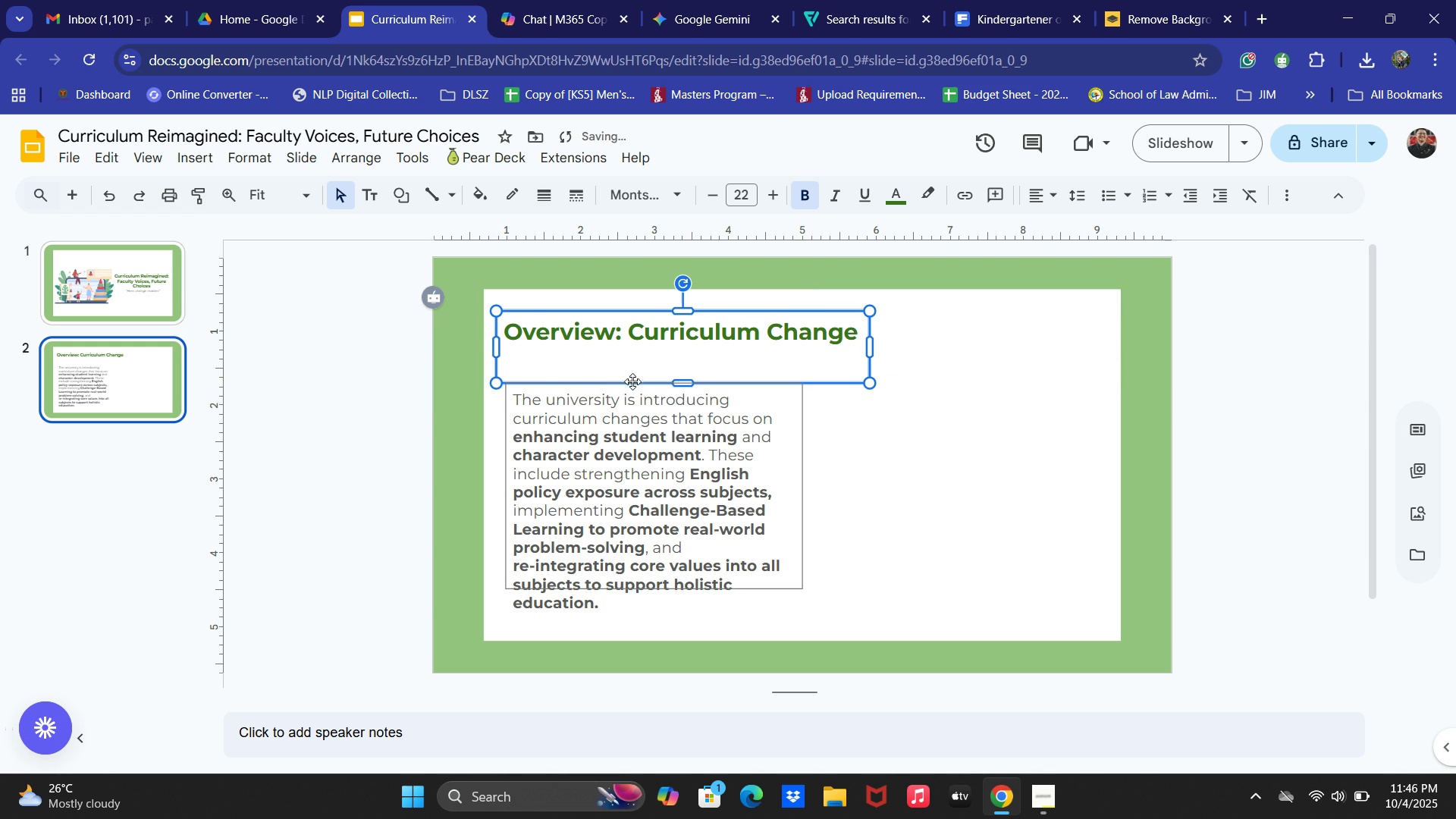 
left_click([381, 450])
 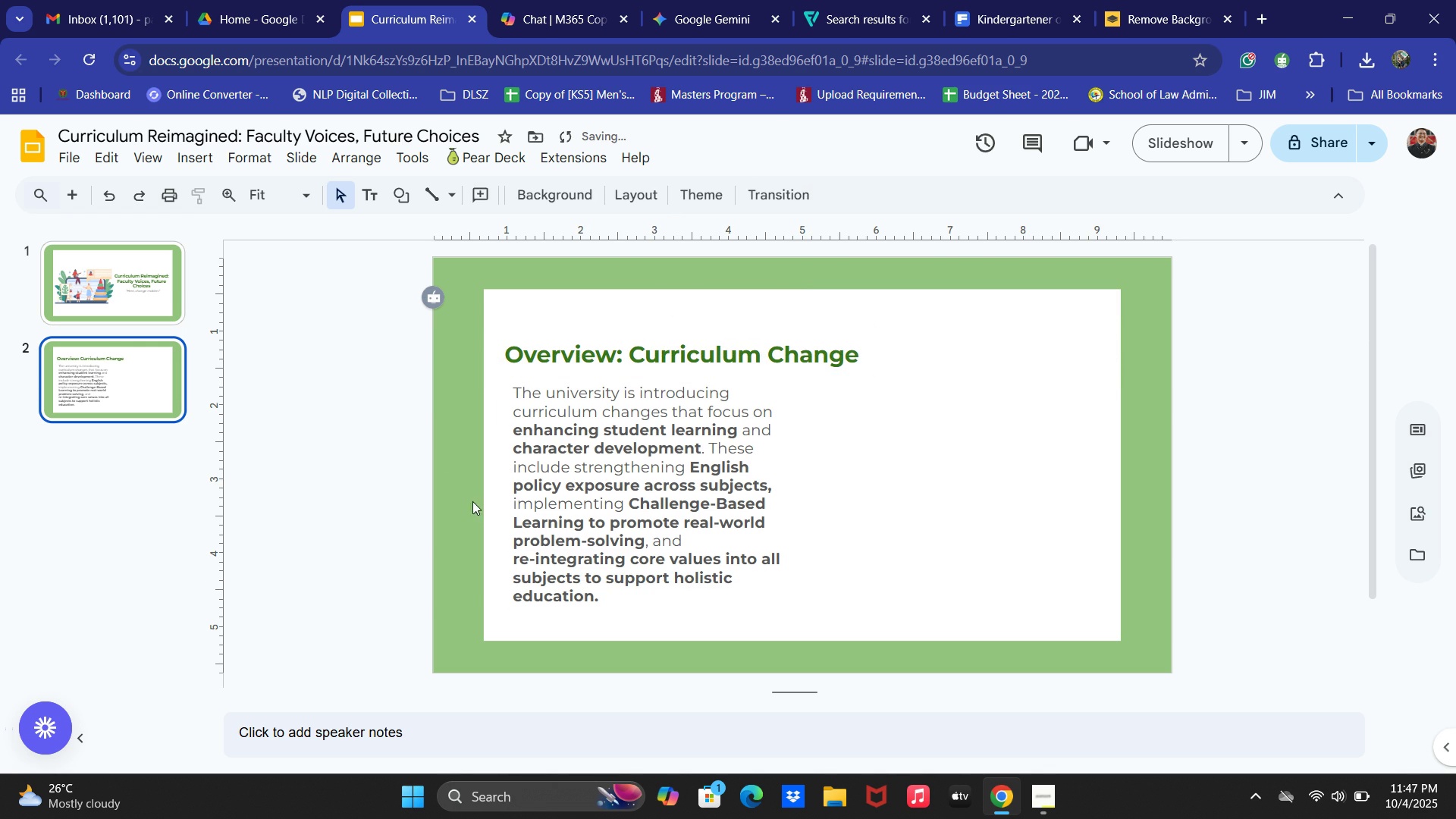 
left_click([1154, 0])
 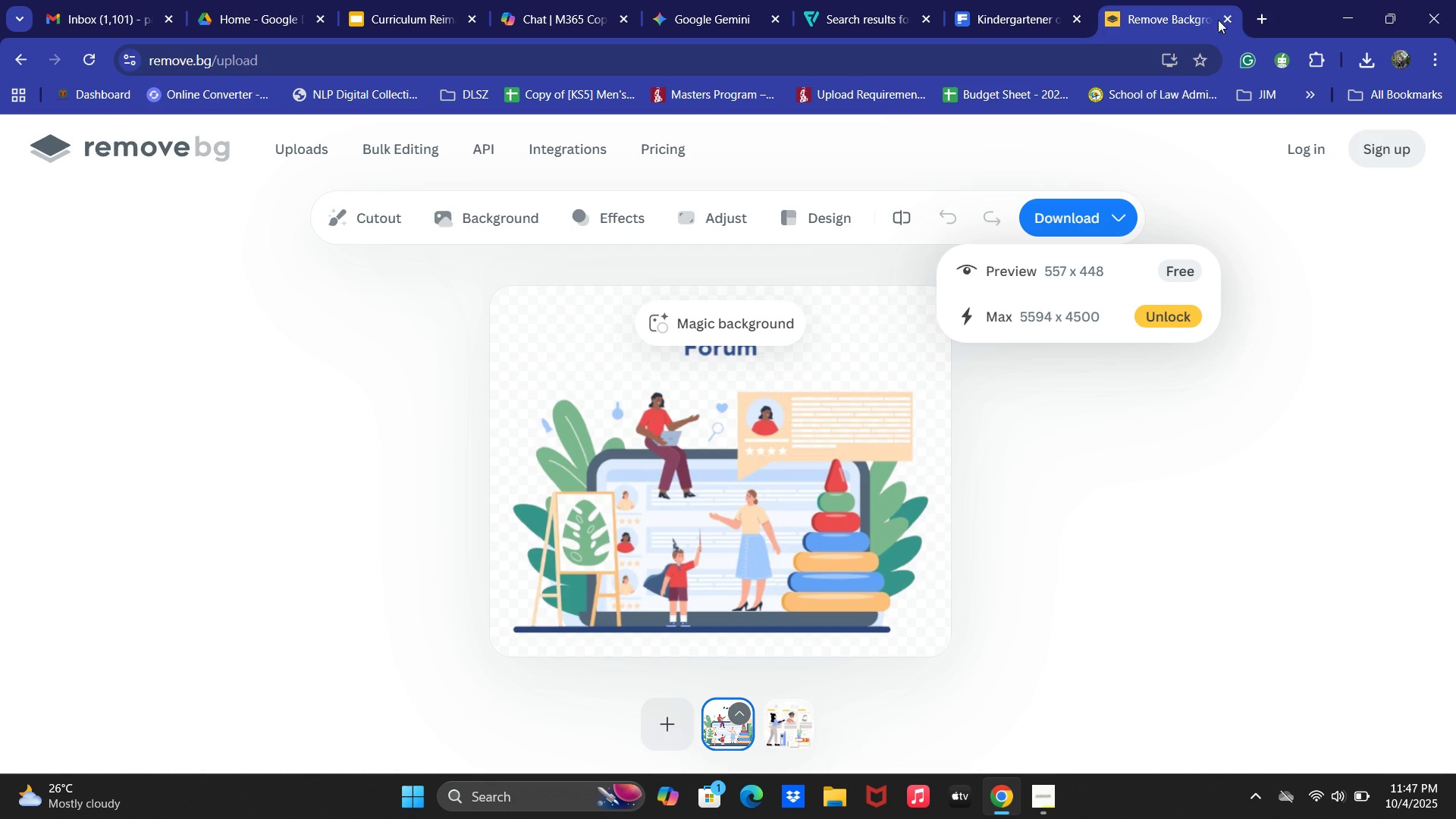 
left_click([1032, 1])
 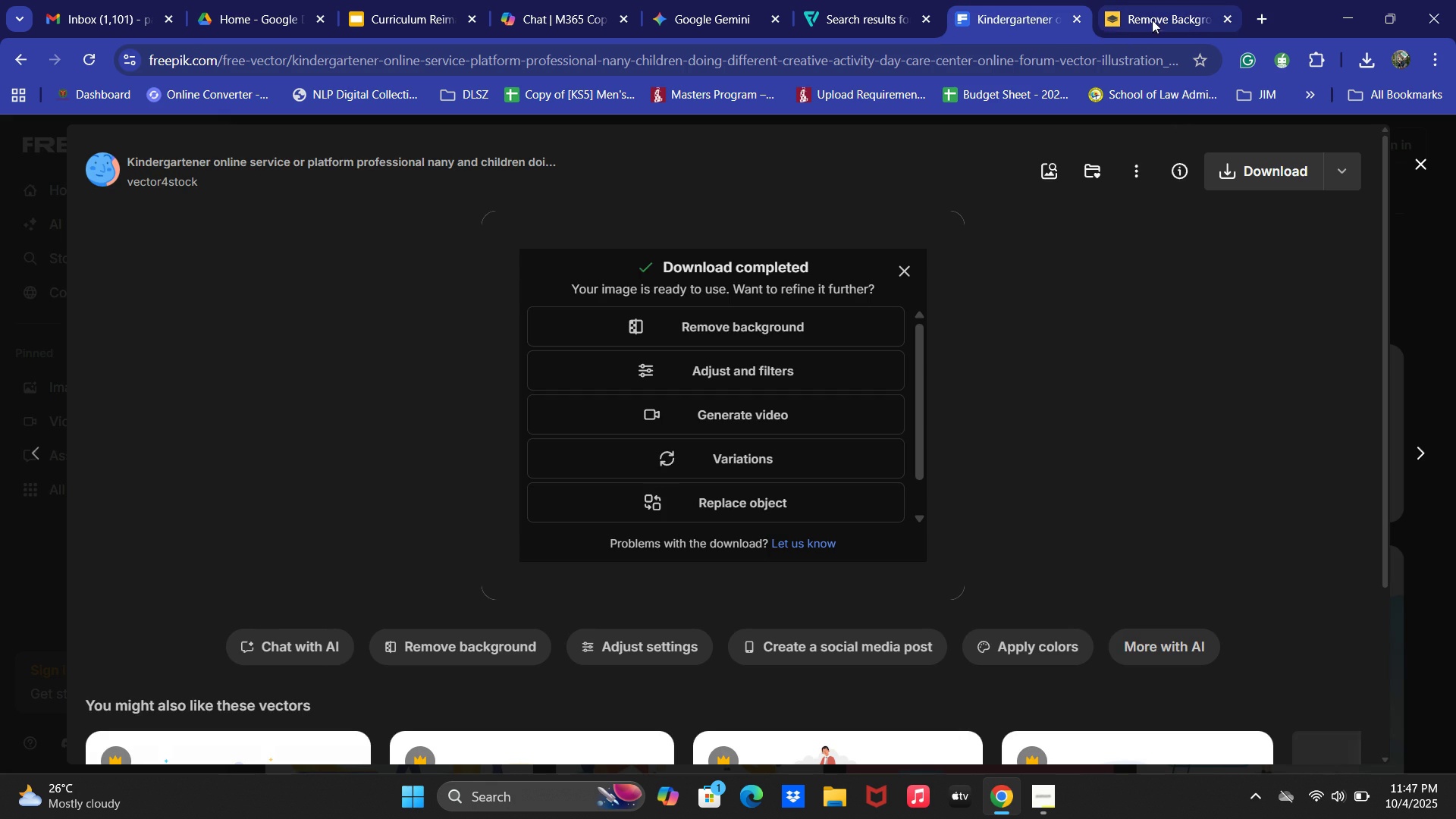 
left_click([1077, 23])
 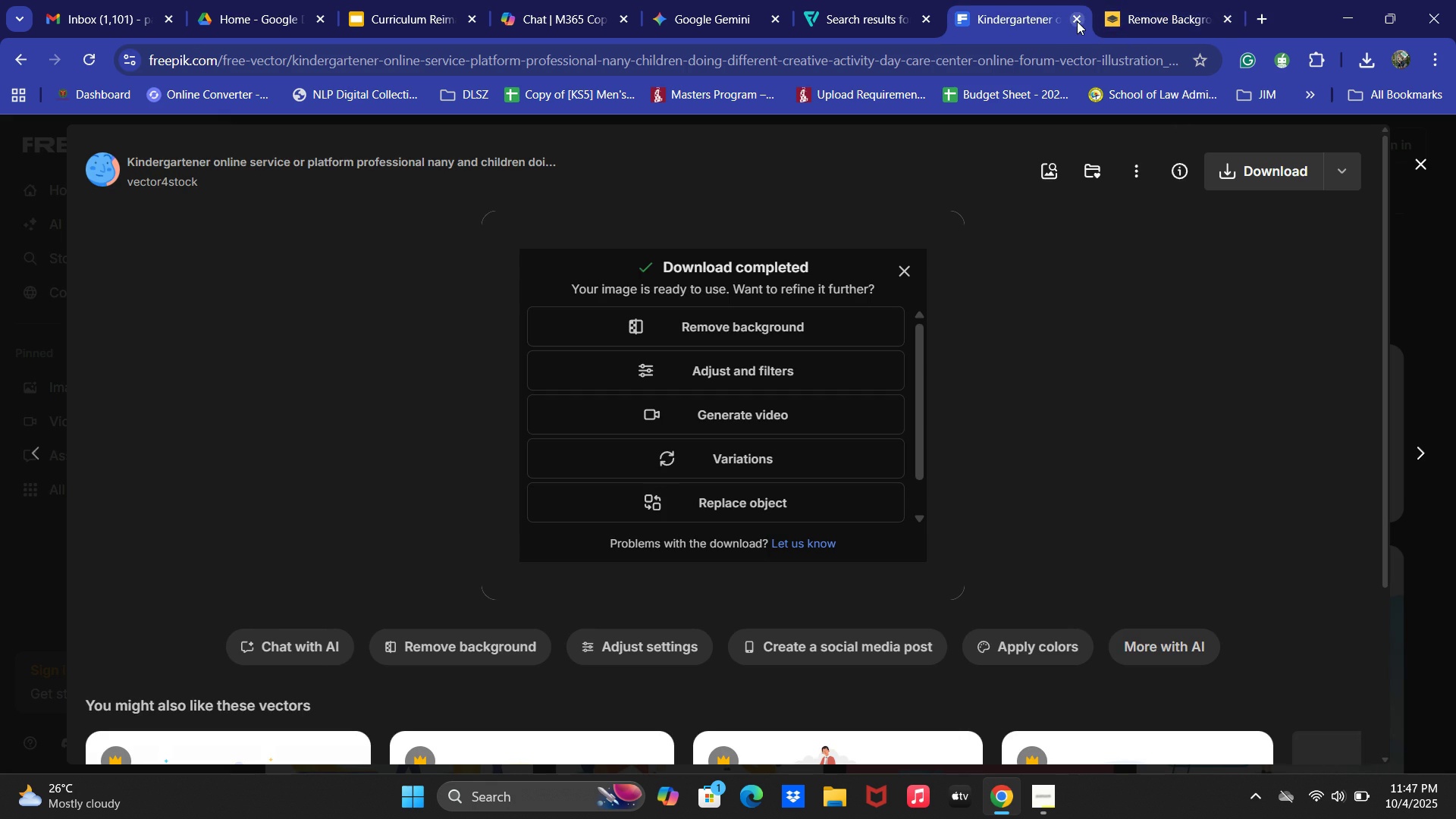 
double_click([1077, 21])
 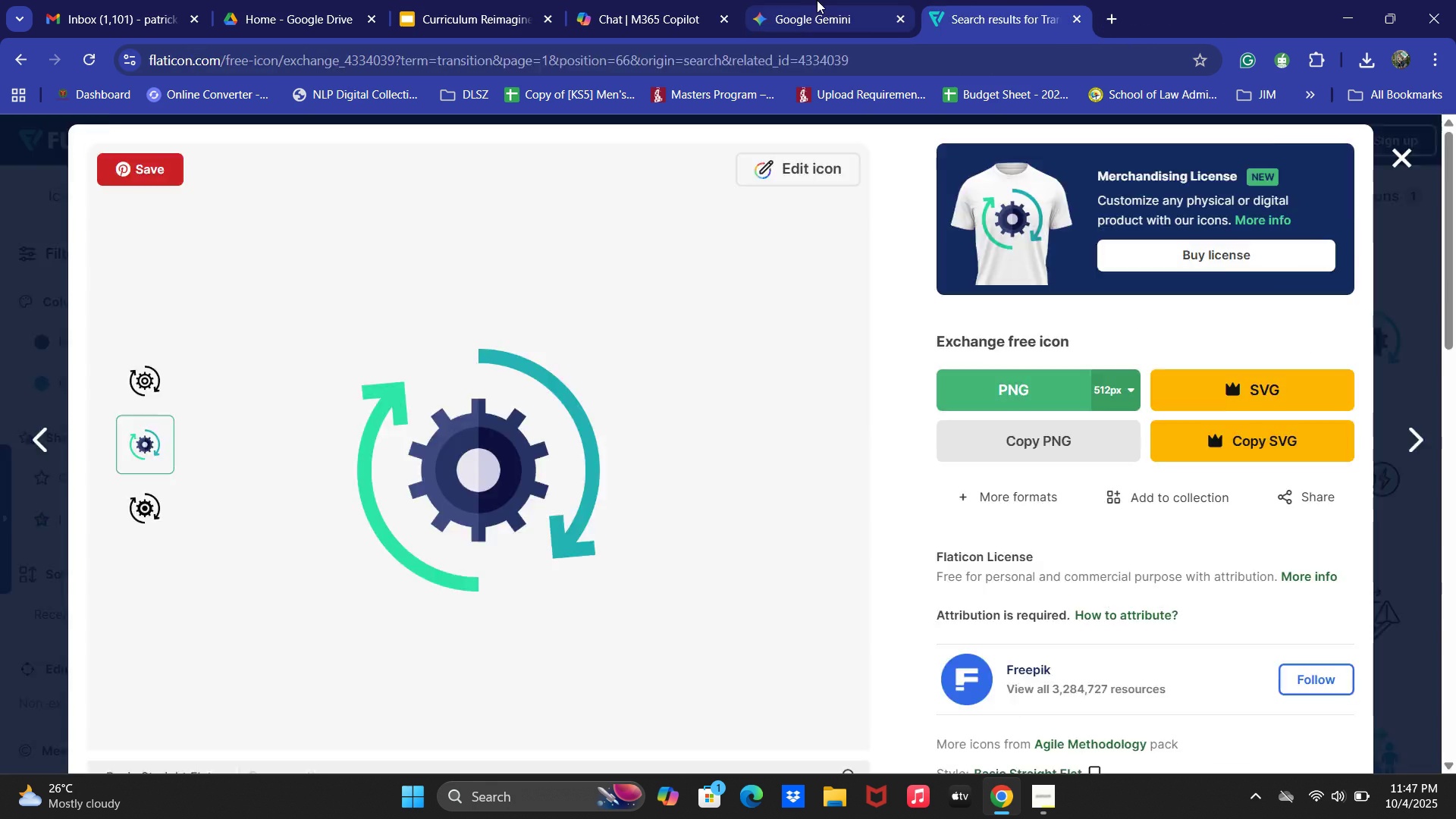 
triple_click([817, 0])
 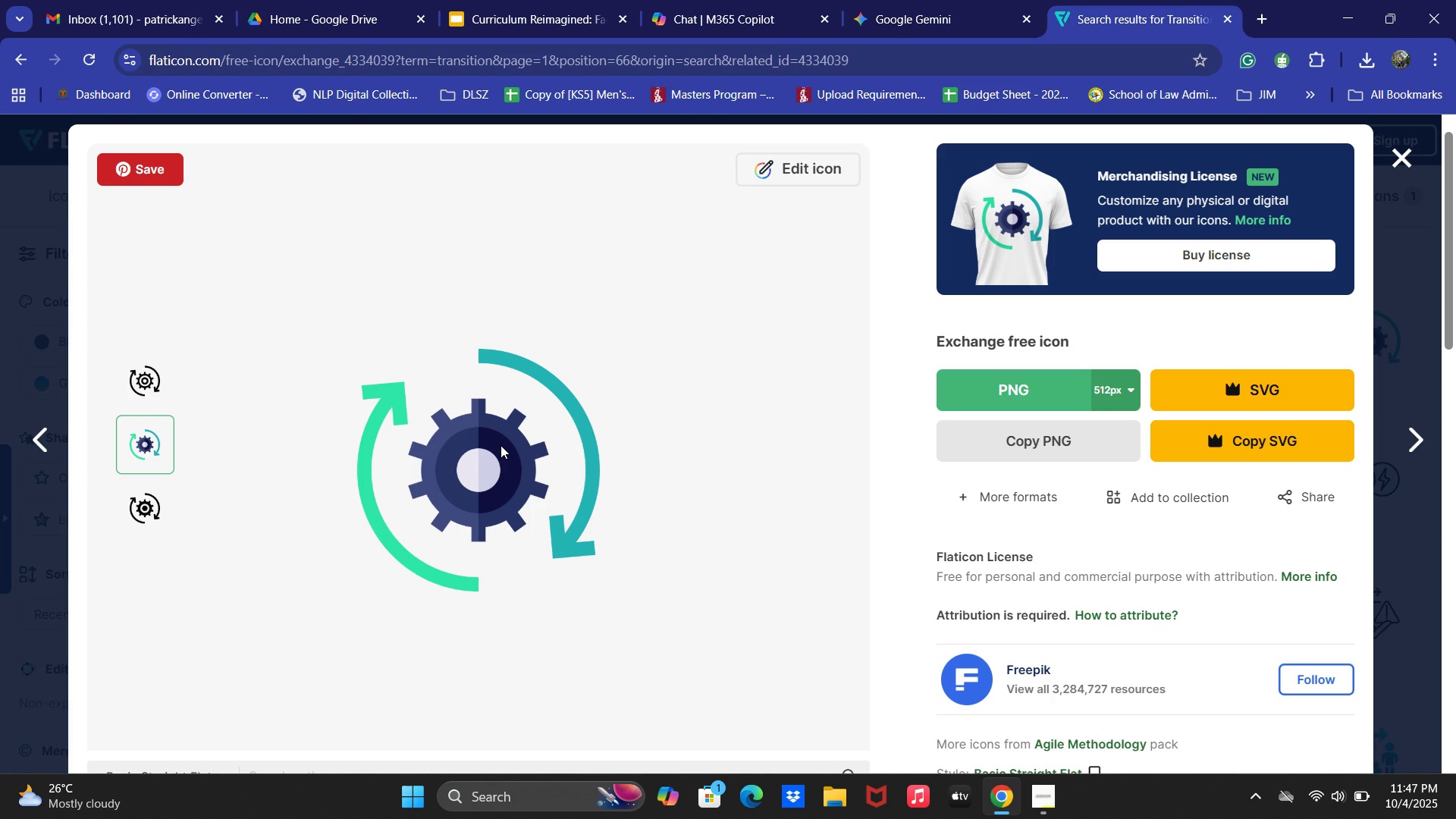 
right_click([504, 445])
 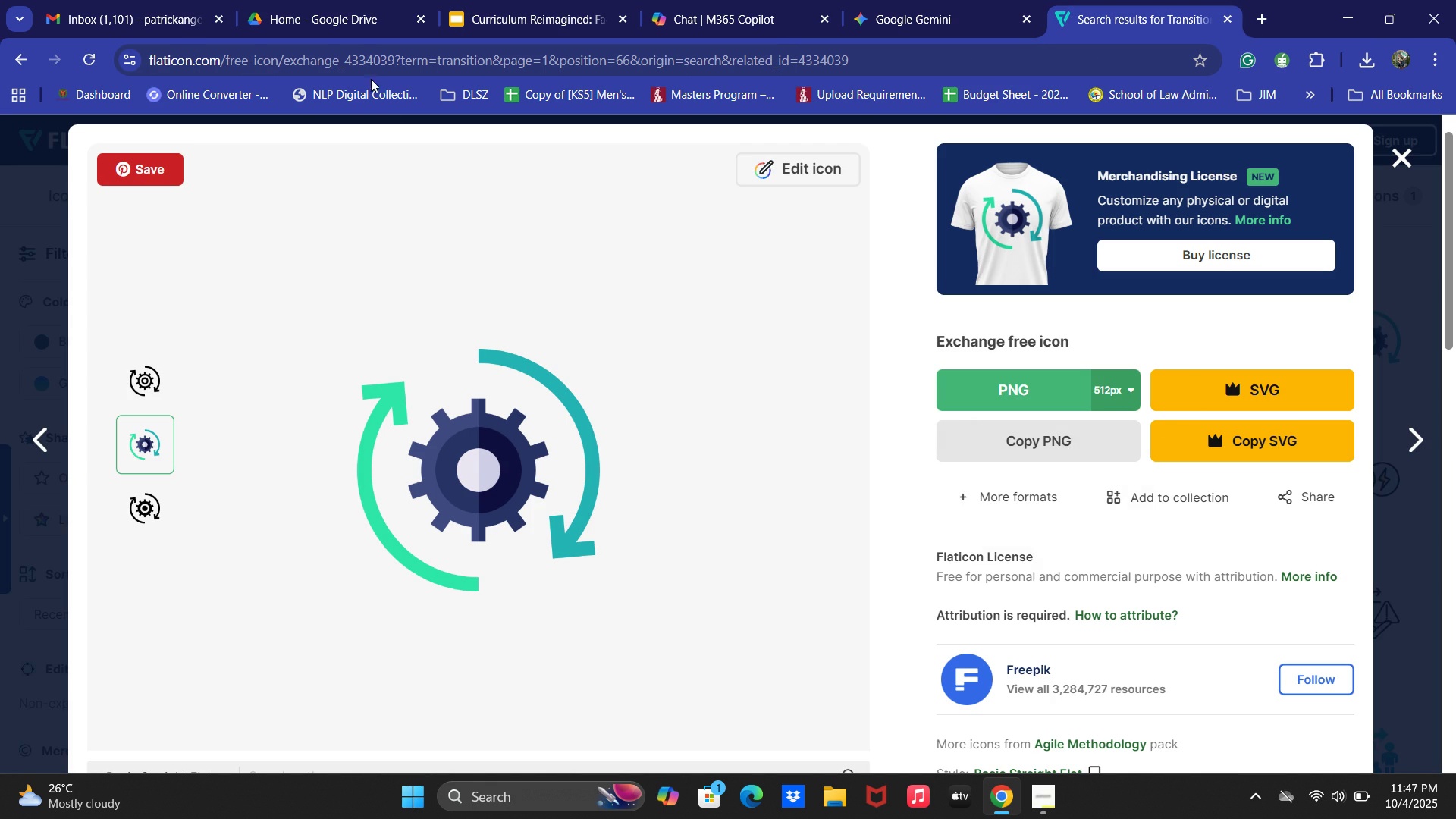 
double_click([435, 0])